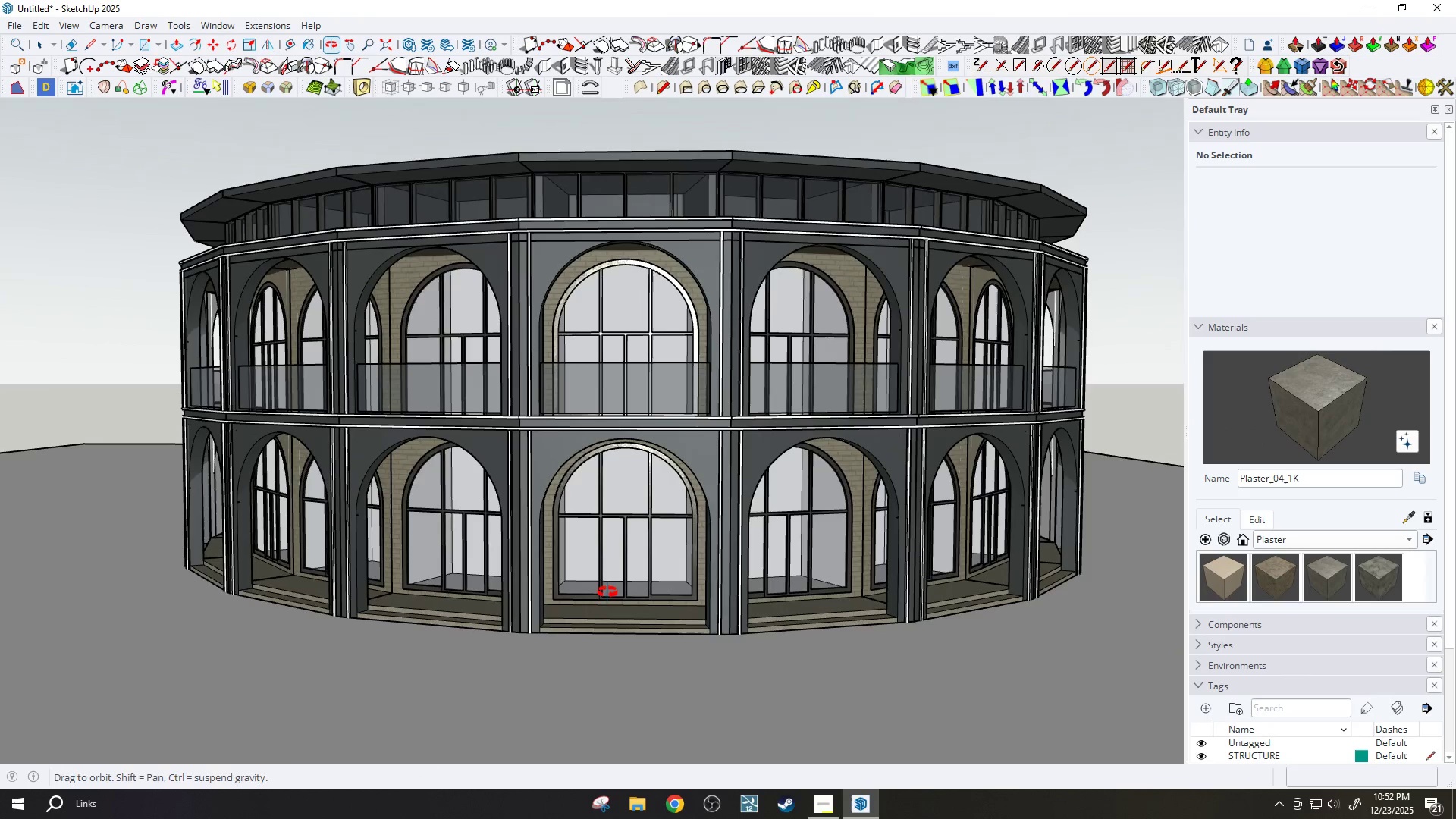 
left_click_drag(start_coordinate=[609, 585], to_coordinate=[609, 670])
 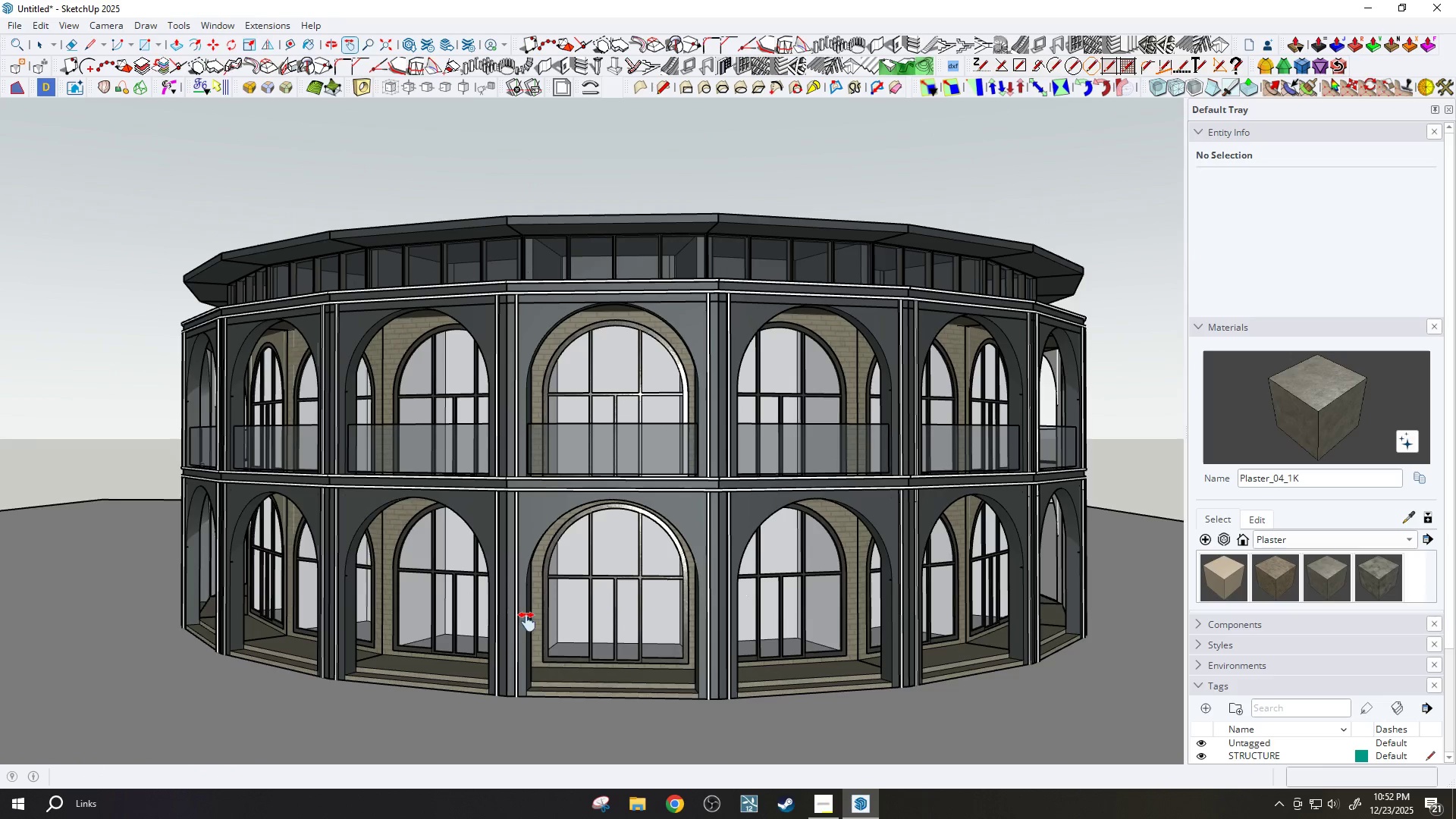 
wait(5.3)
 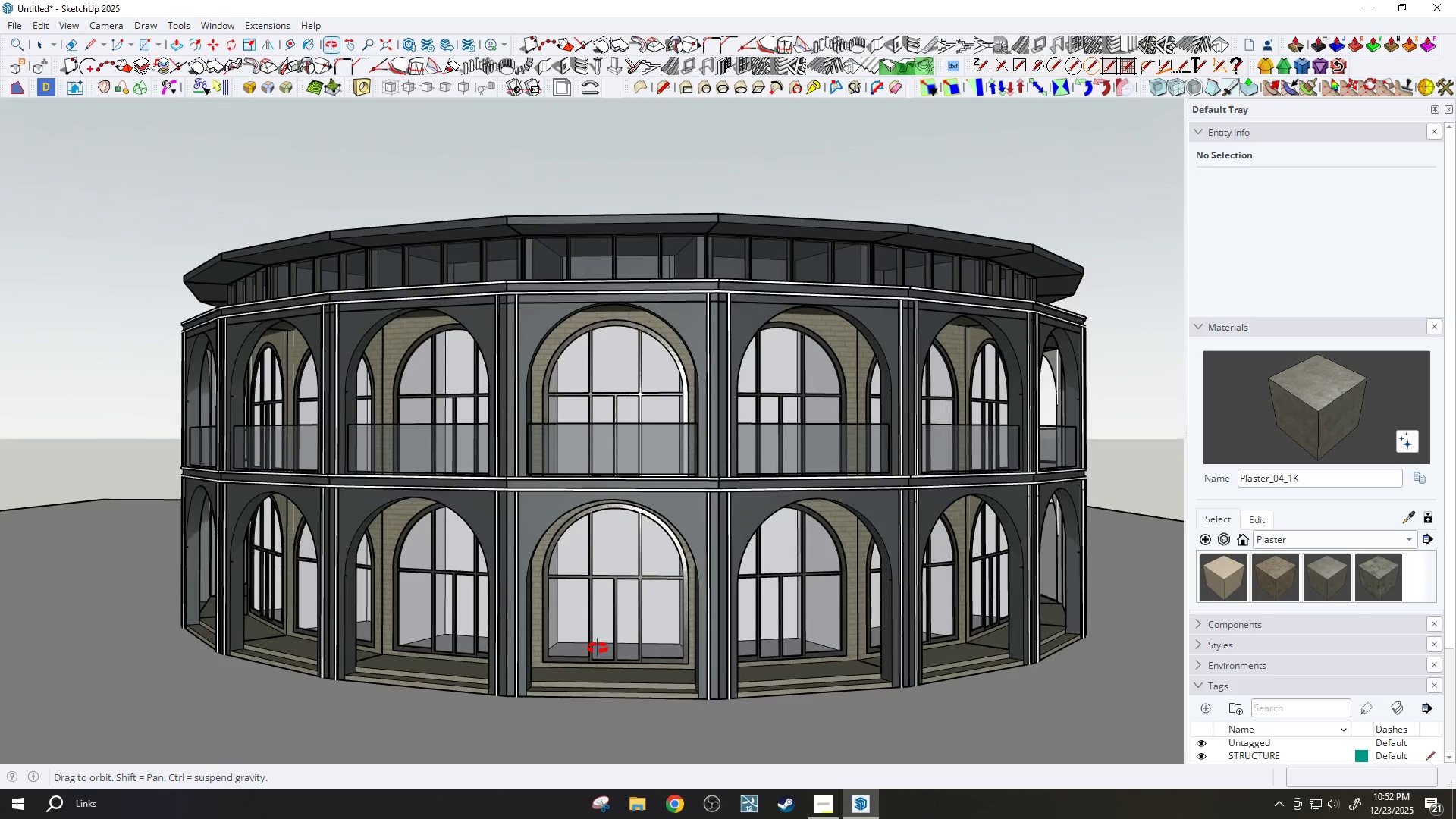 
scroll: coordinate [504, 695], scroll_direction: up, amount: 1.0
 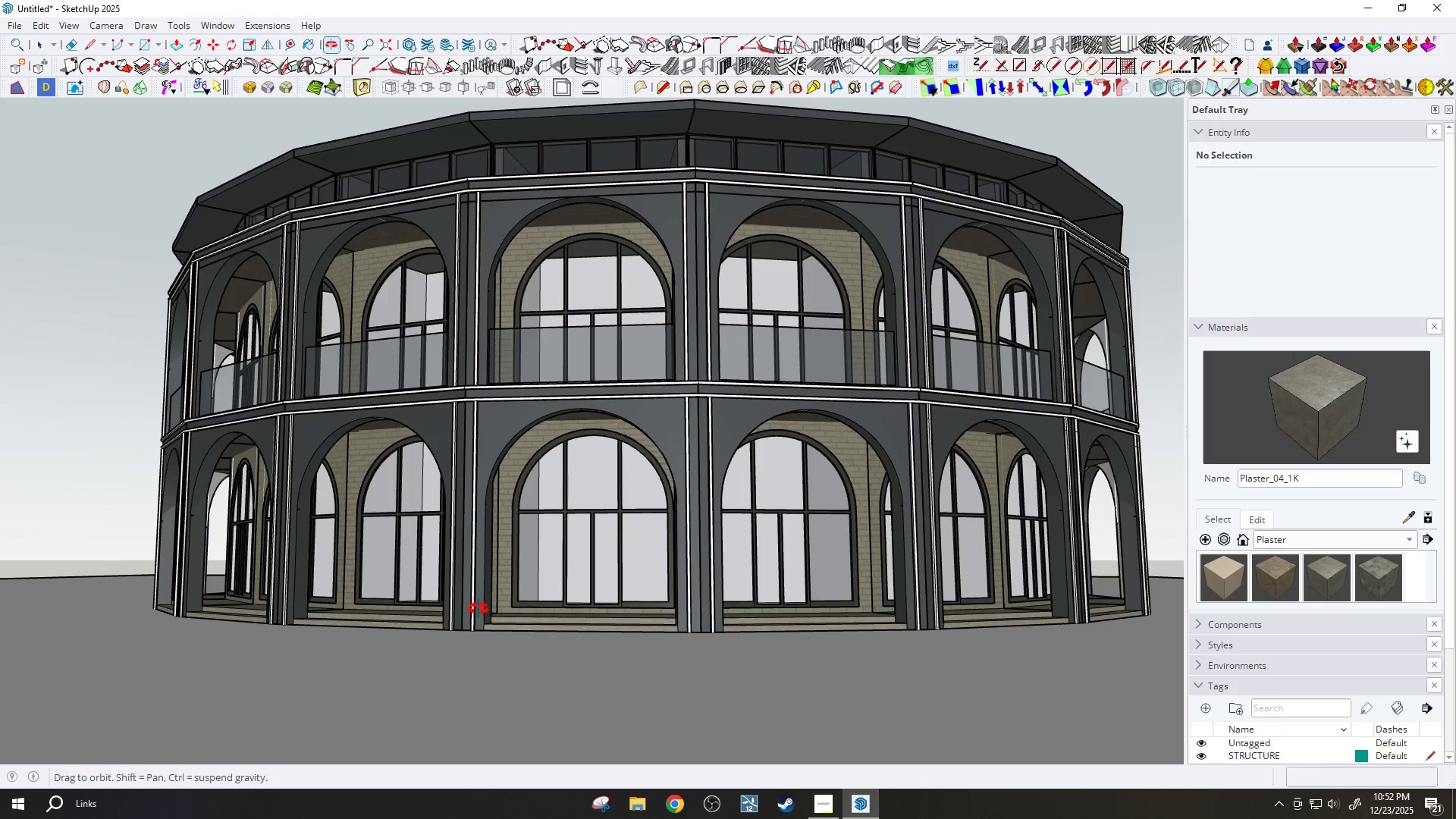 
wait(16.85)
 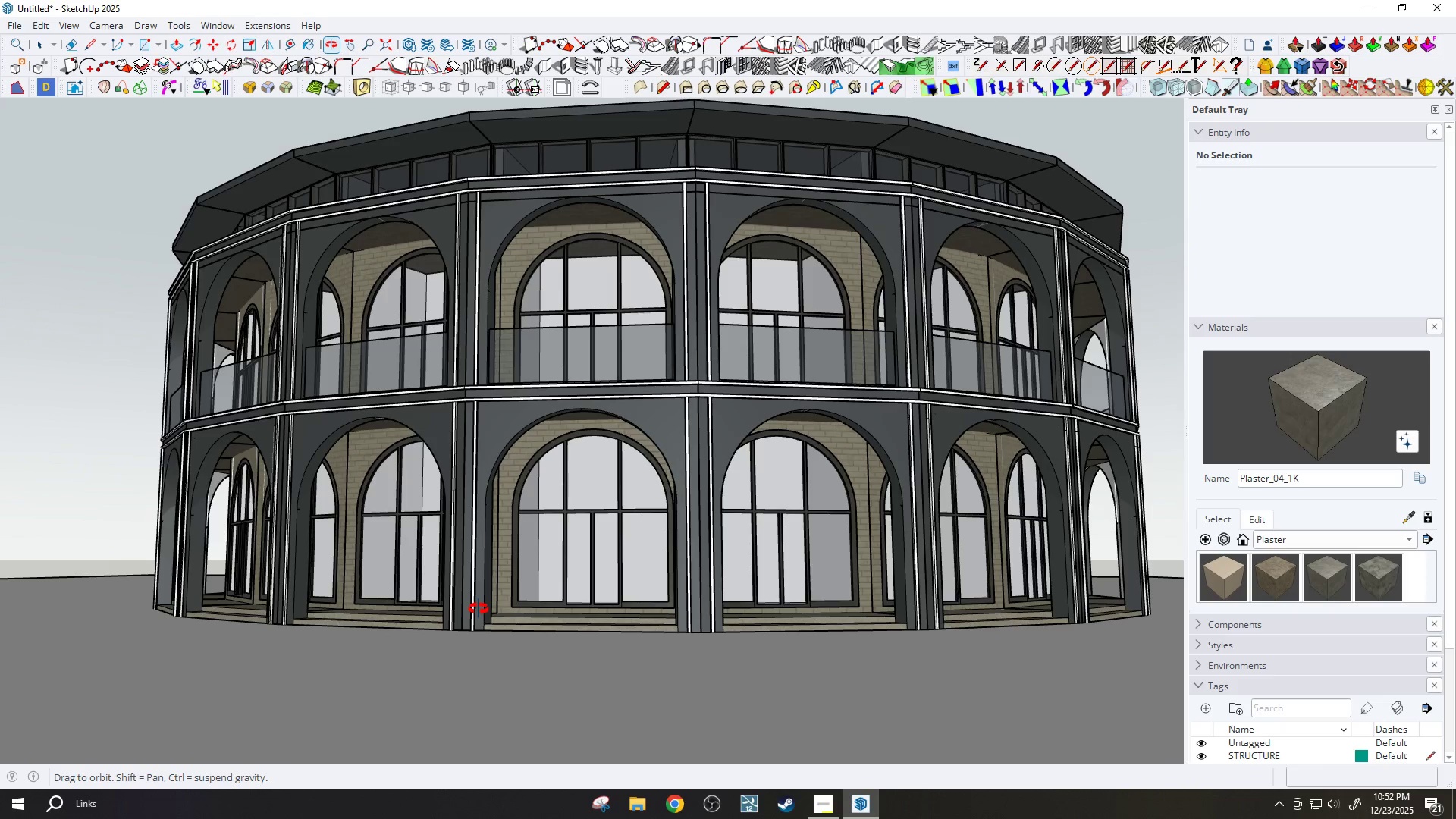 
left_click_drag(start_coordinate=[627, 369], to_coordinate=[632, 411])
 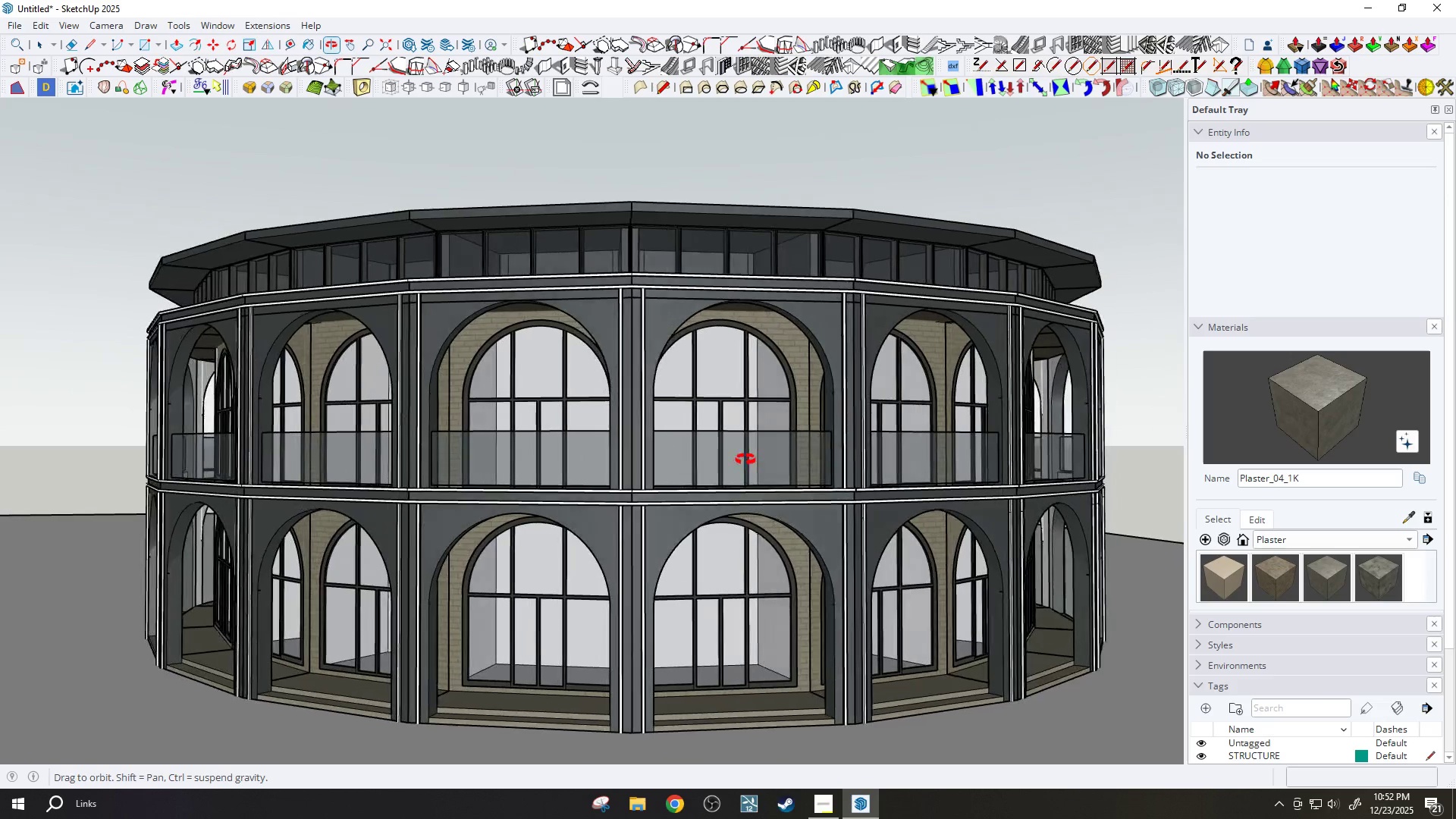 
scroll: coordinate [732, 438], scroll_direction: down, amount: 1.0
 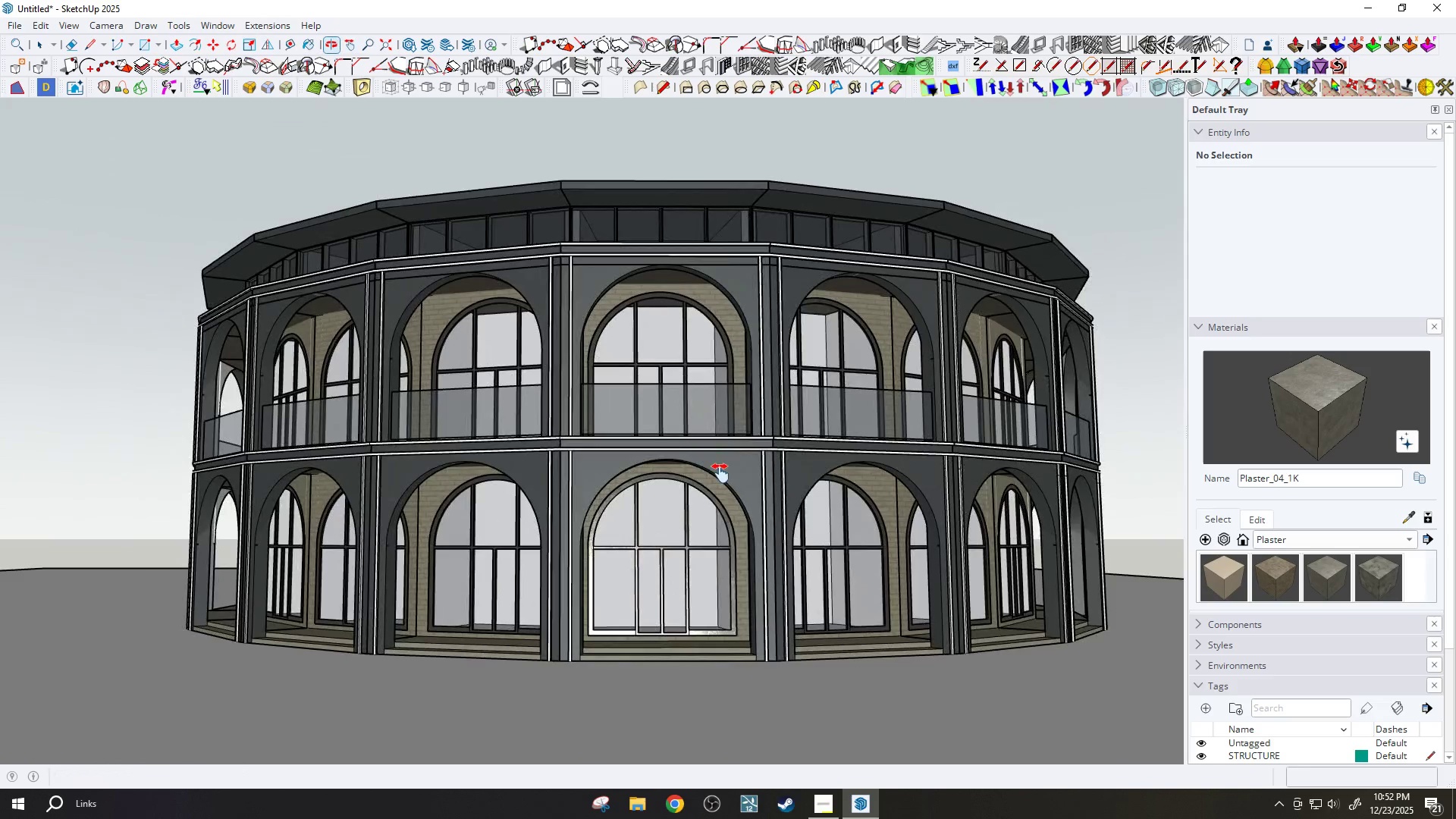 
left_click_drag(start_coordinate=[731, 487], to_coordinate=[712, 488])
 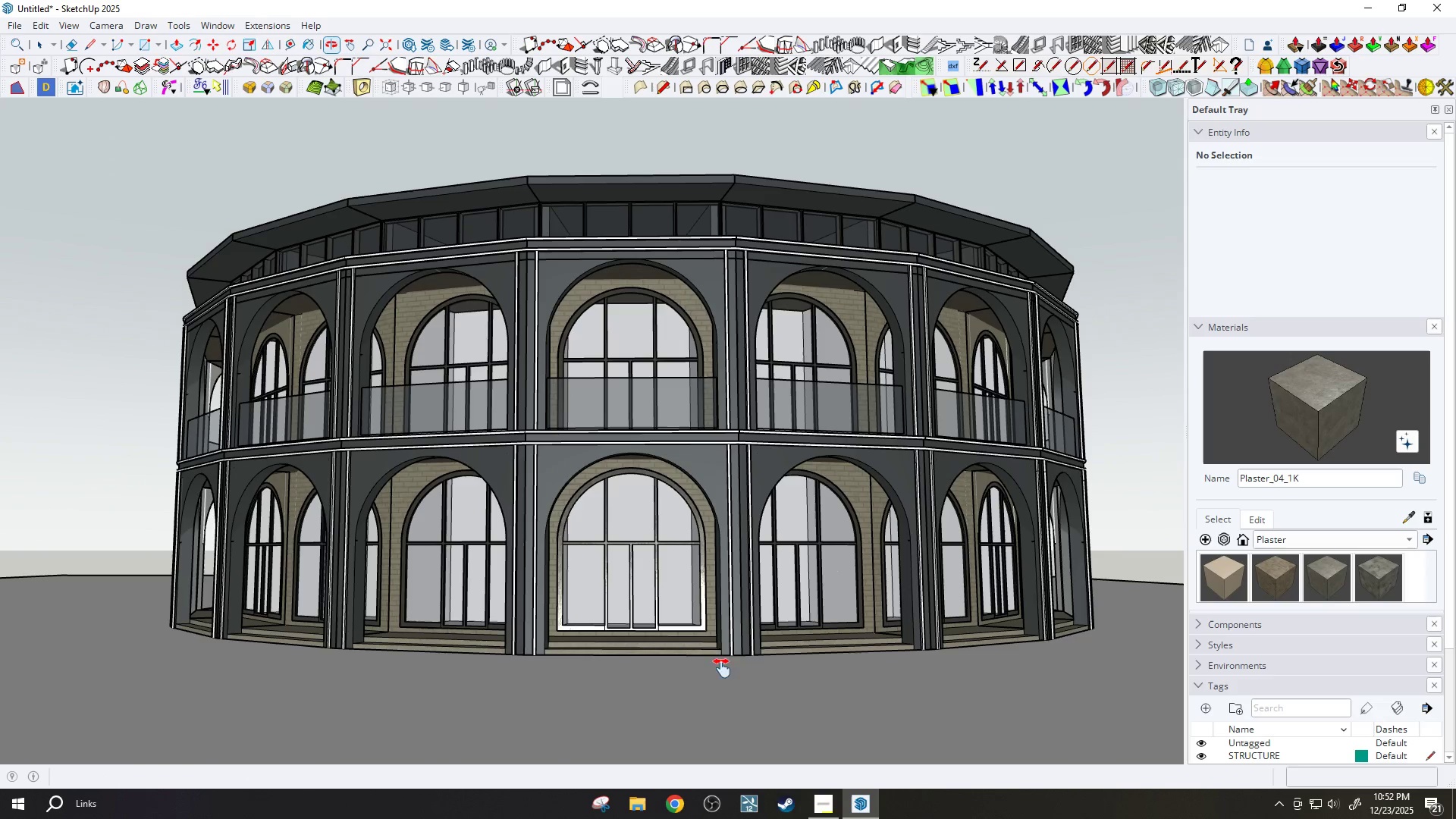 
key(Escape)
 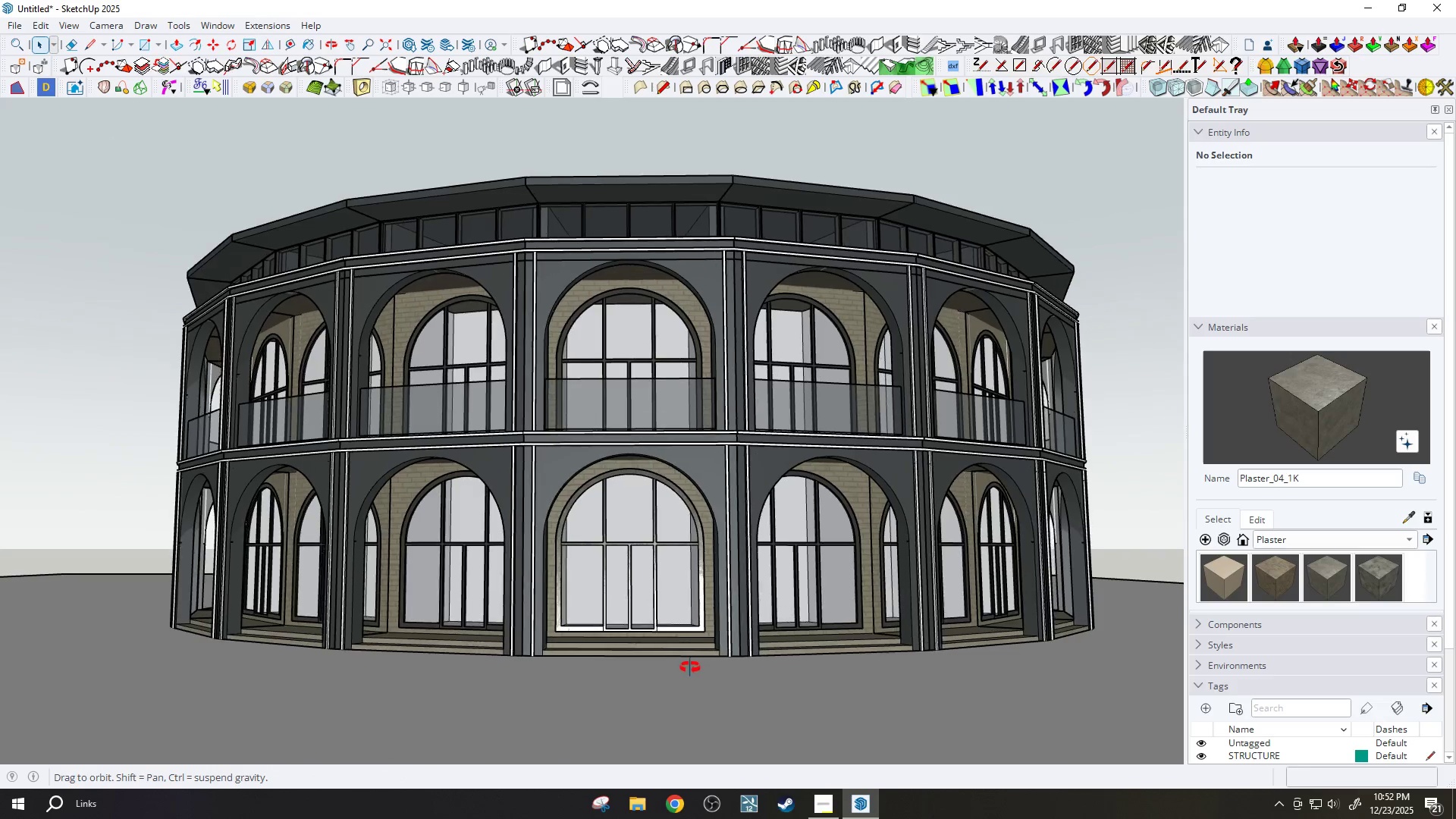 
key(Escape)
 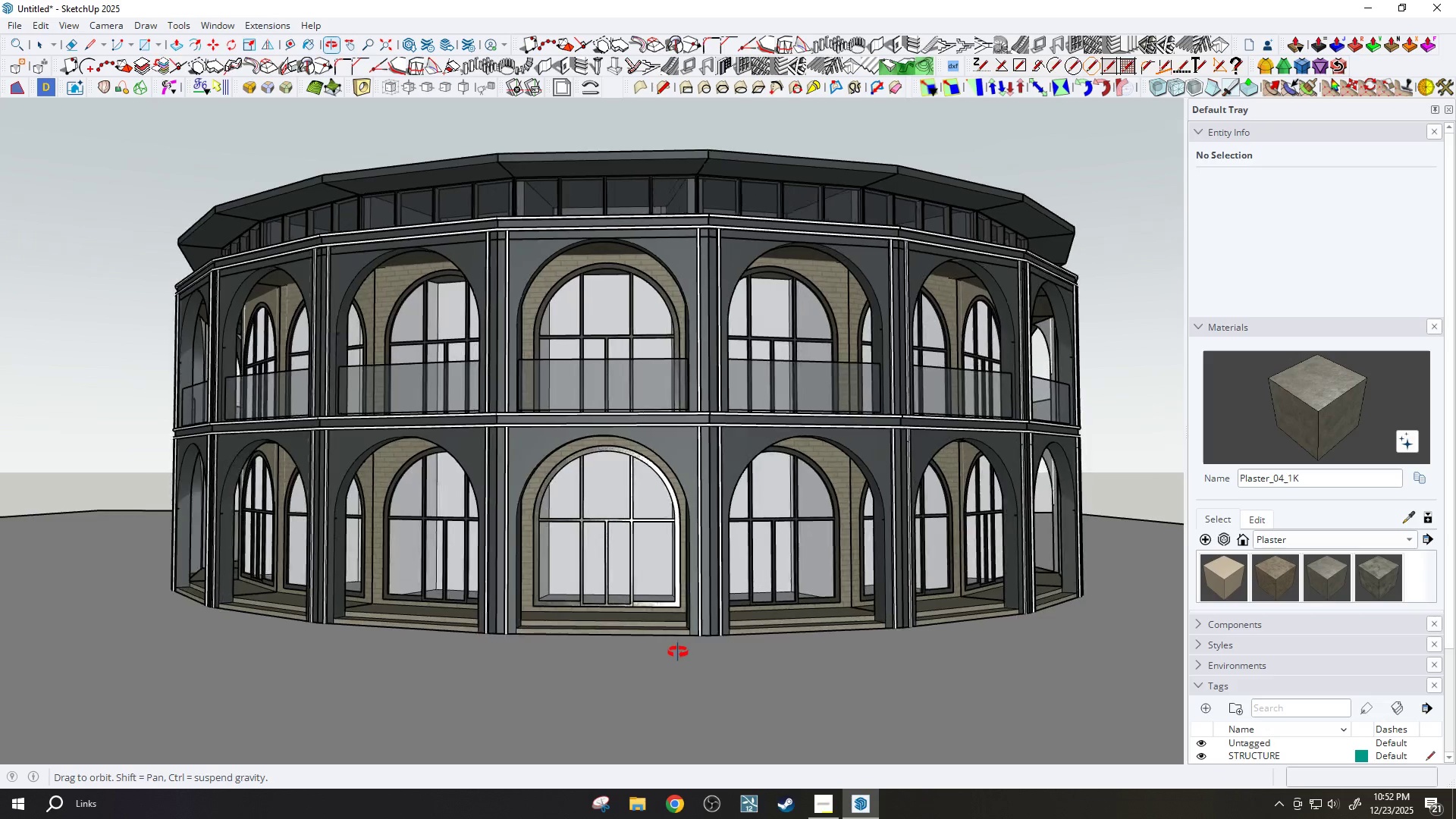 
left_click([843, 817])
 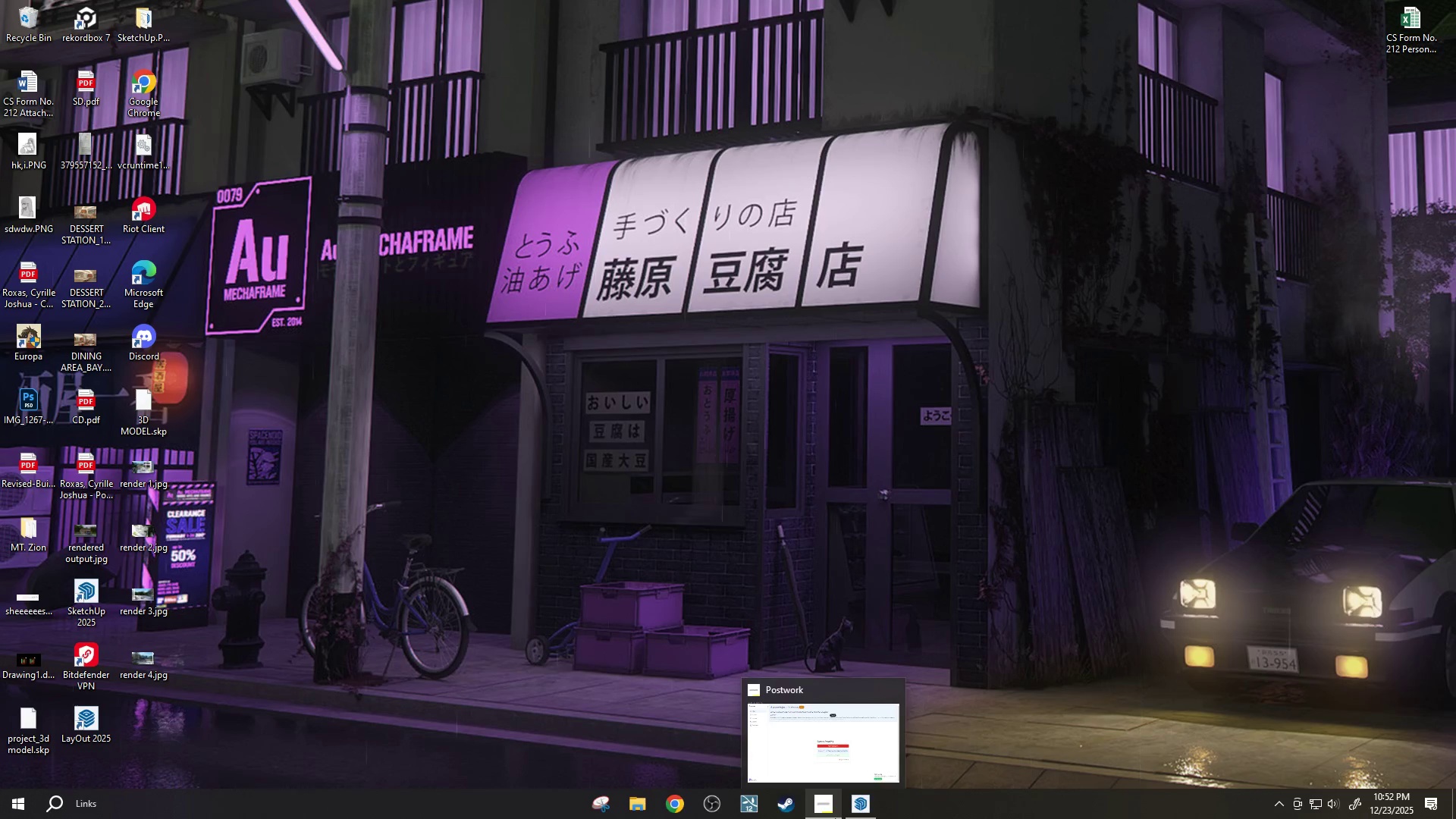 
left_click([833, 805])